 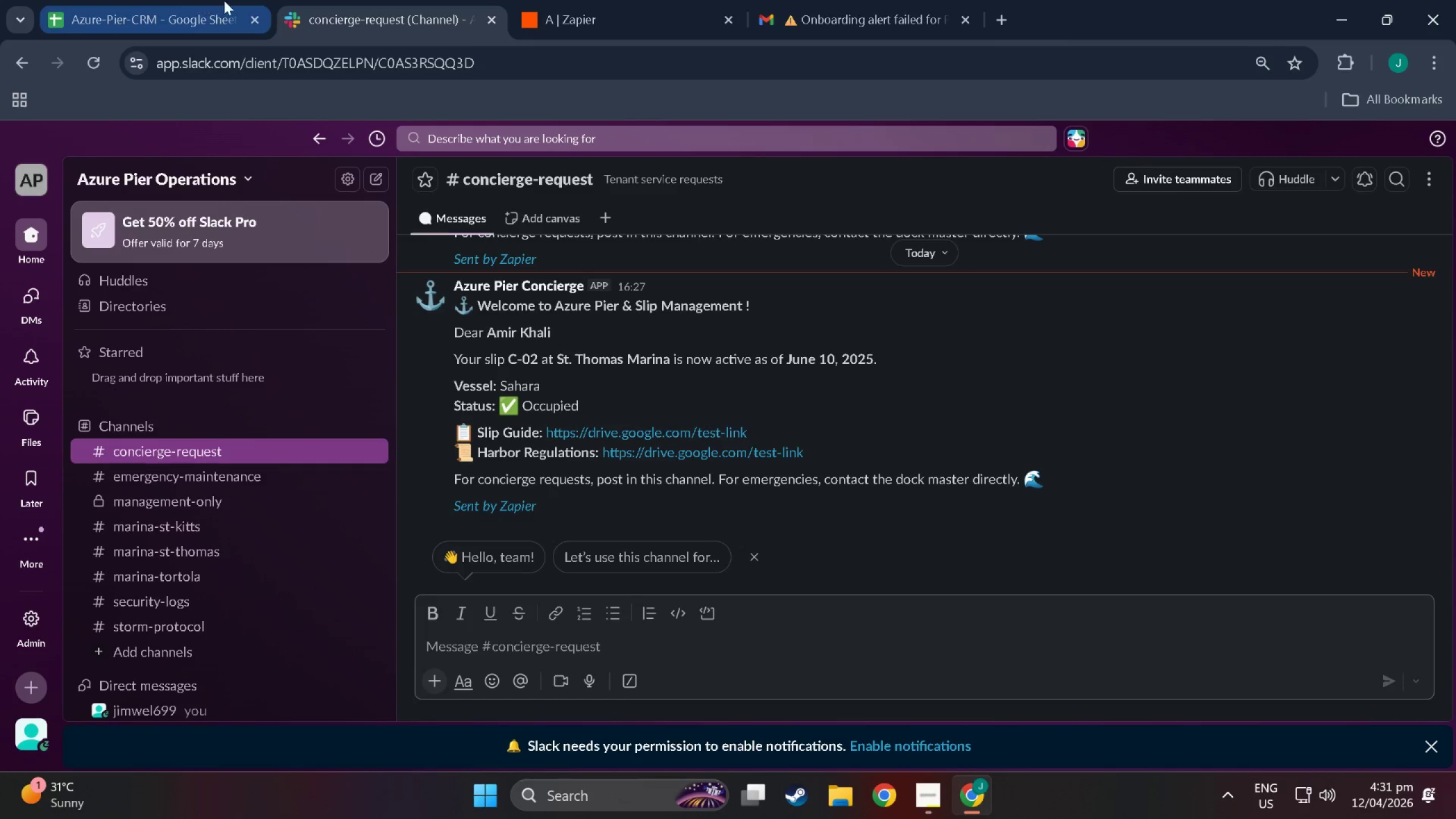 
mouse_move([485, 262])
 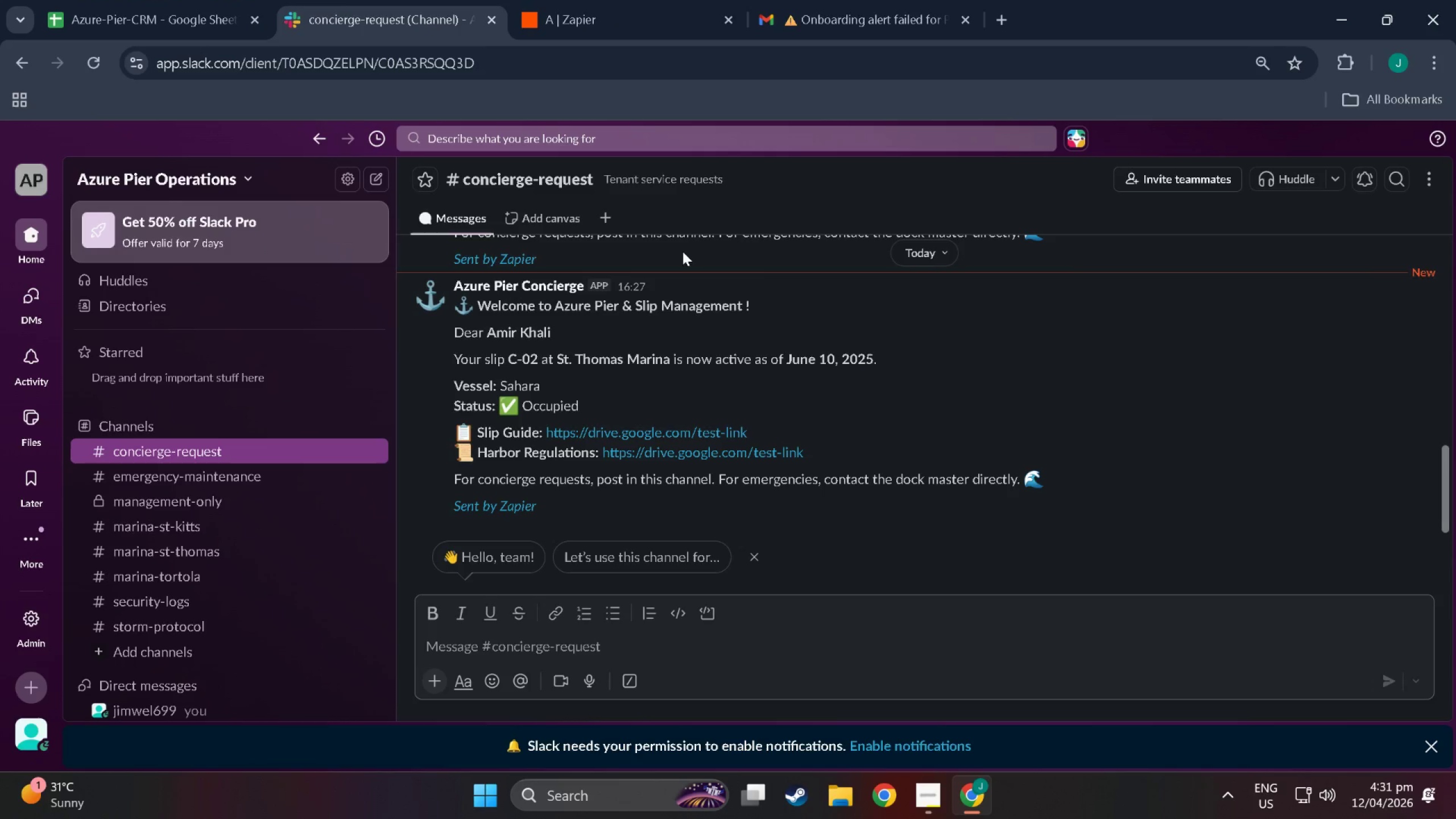 
left_click([610, 0])
 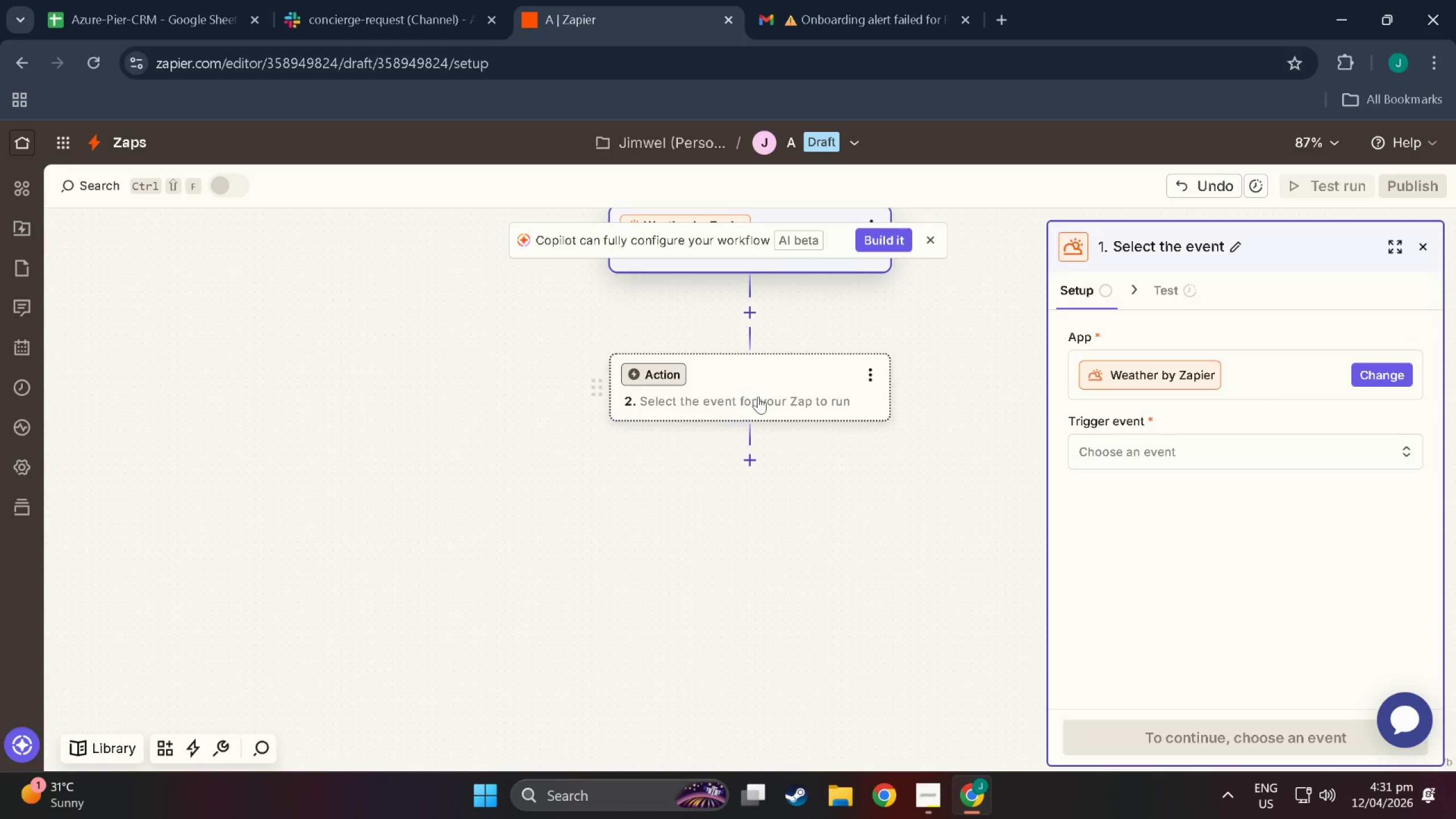 
scroll: coordinate [870, 479], scroll_direction: up, amount: 6.0
 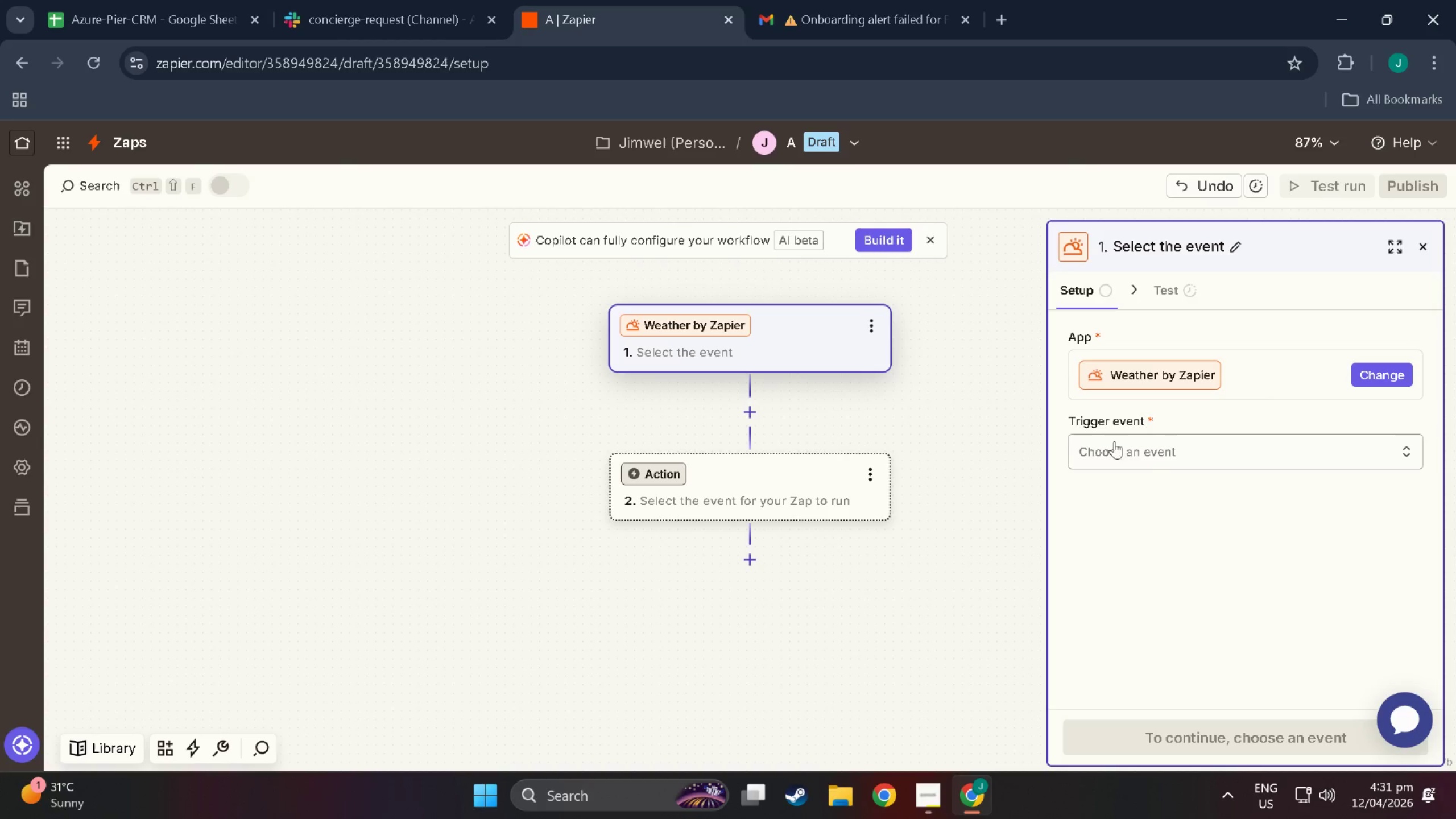 
left_click([1165, 453])
 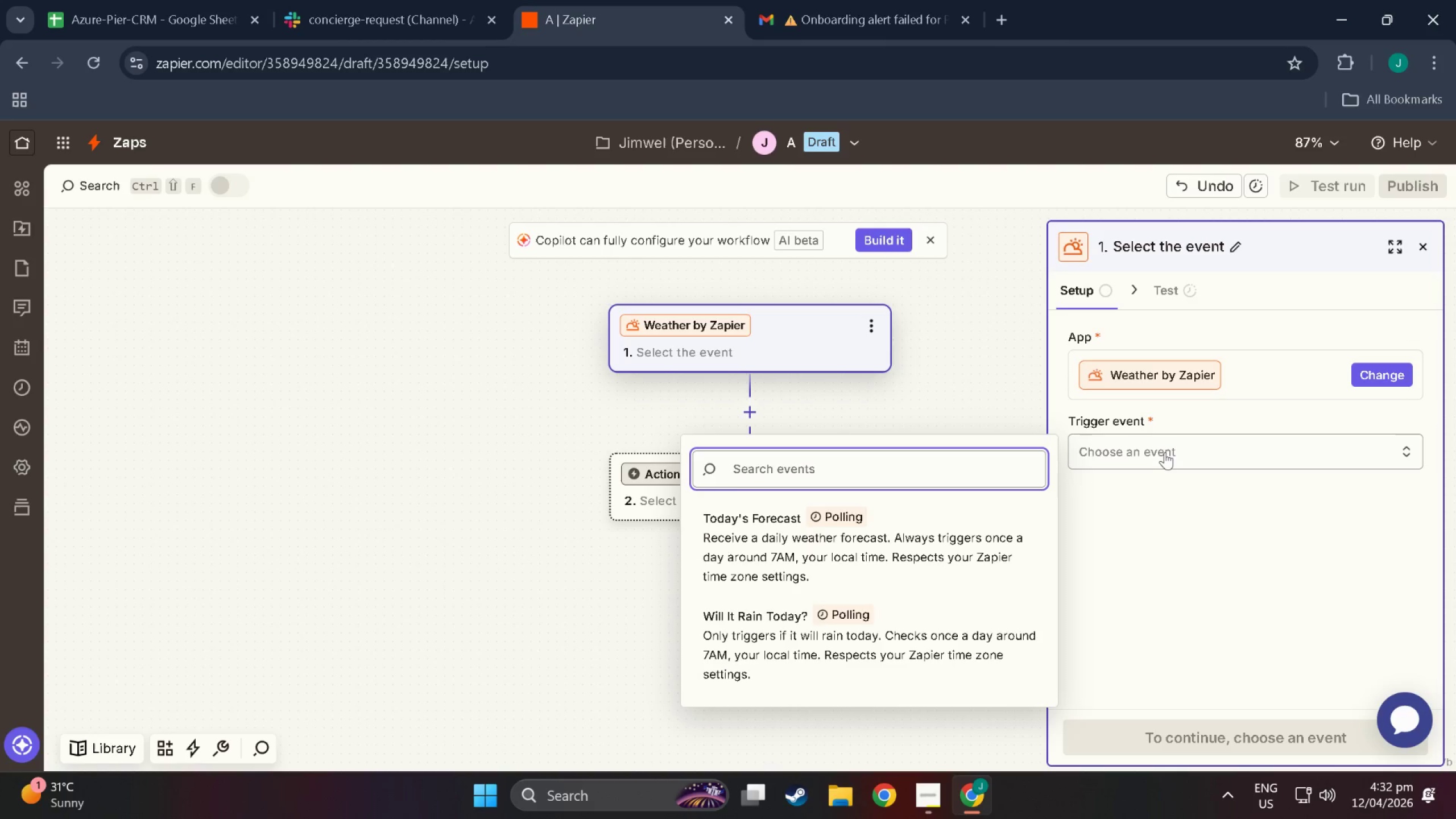 
wait(12.02)
 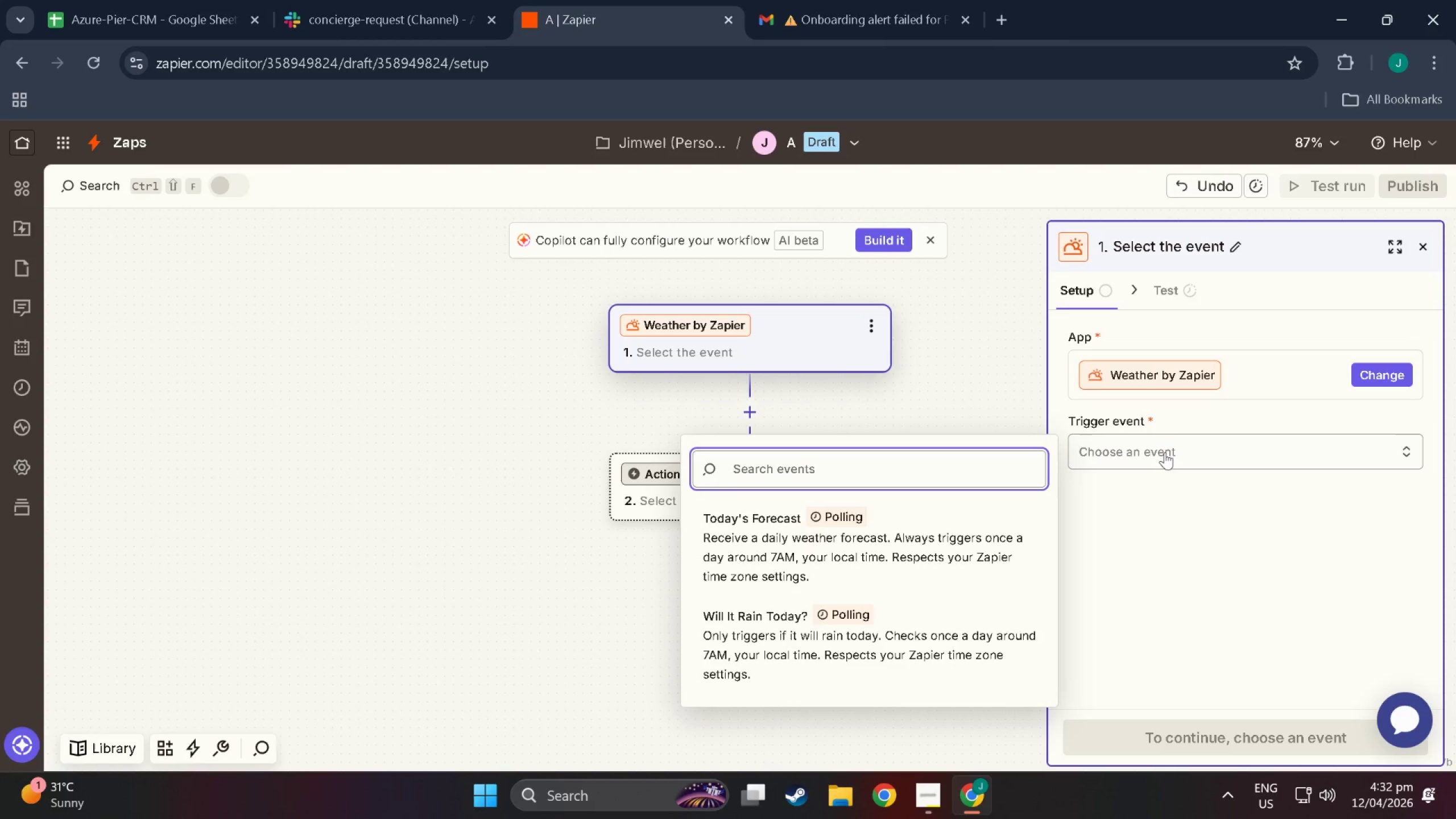 
left_click([754, 332])
 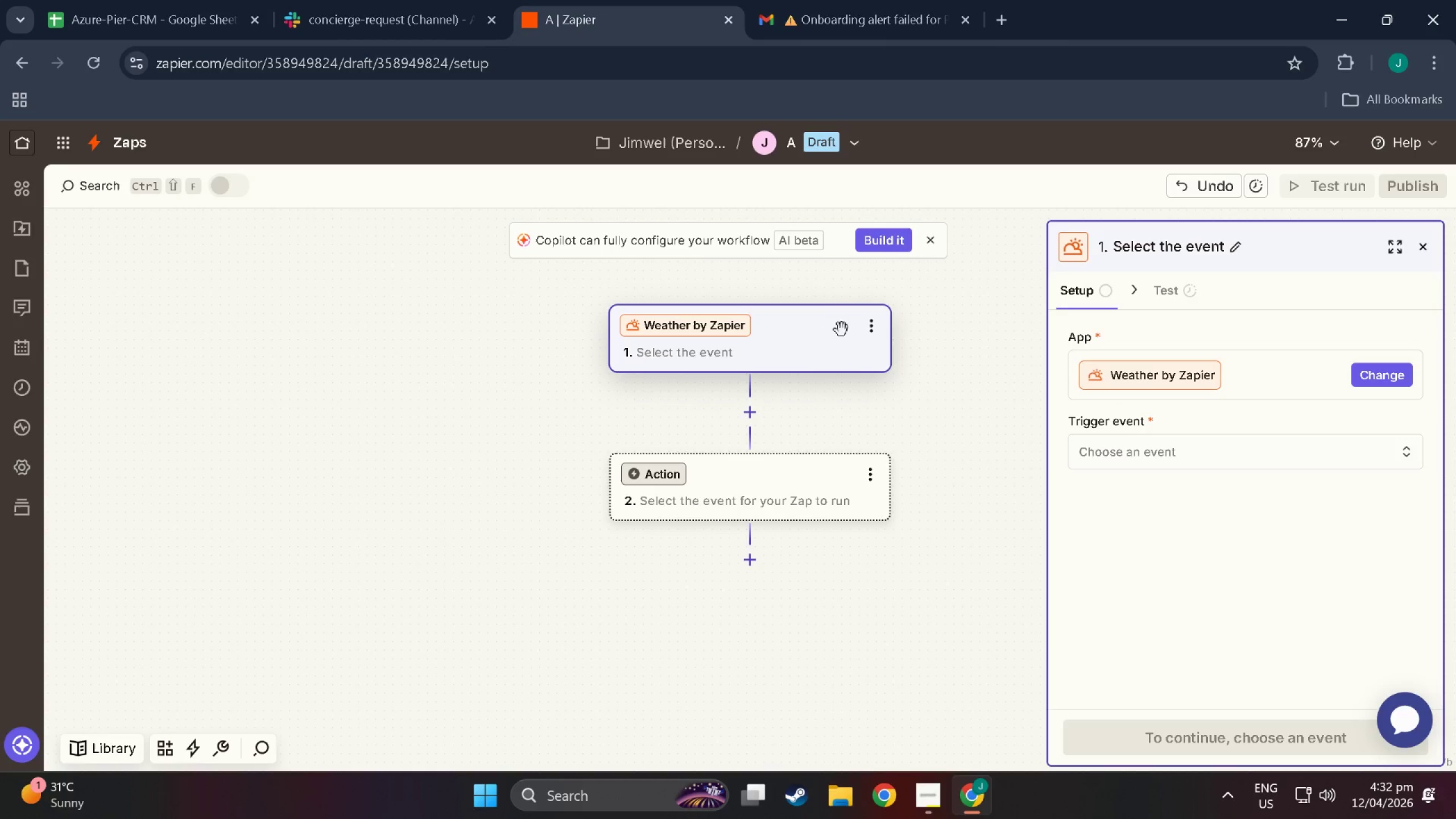 
mouse_move([880, 318])
 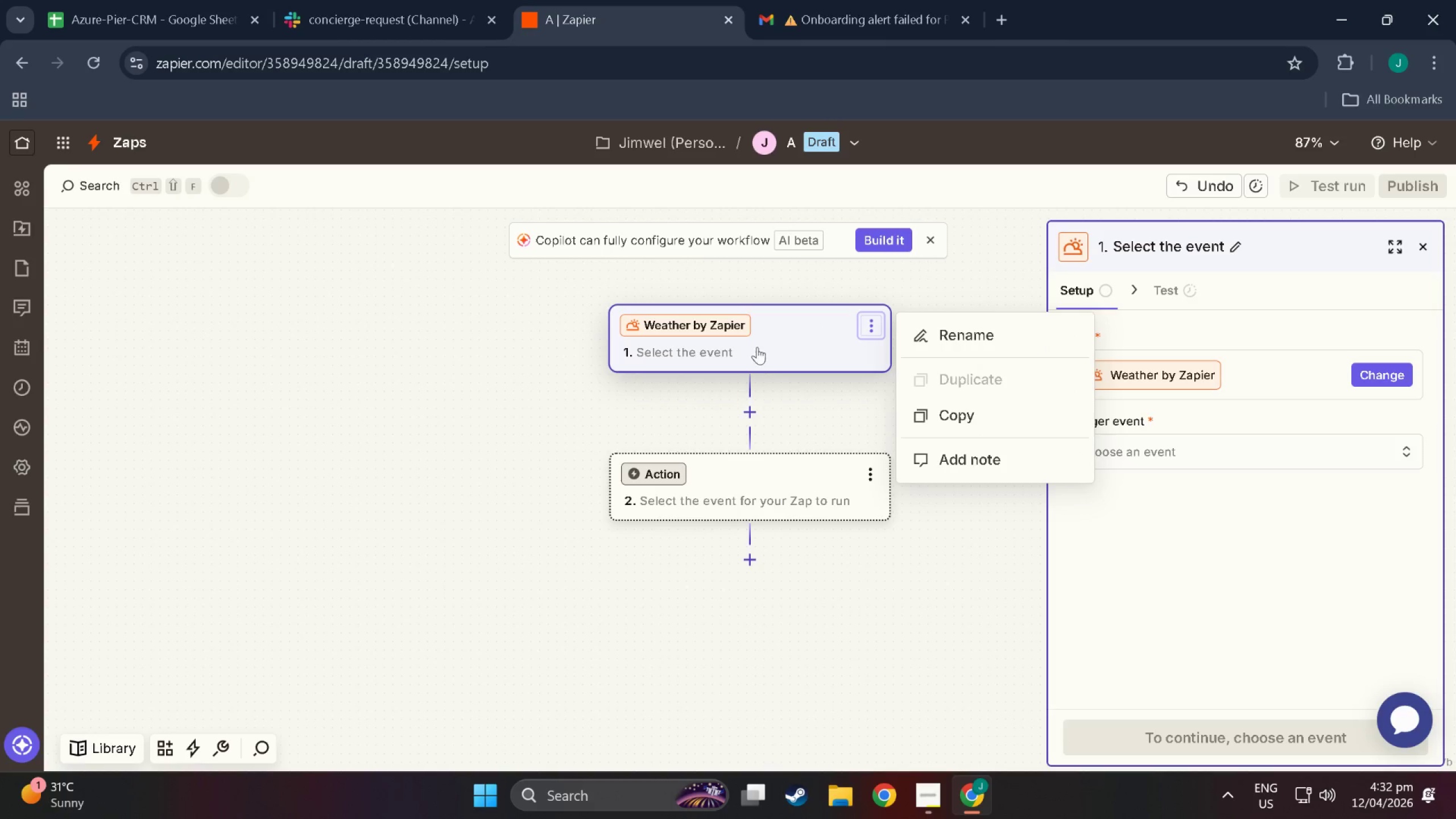 
left_click([761, 348])